 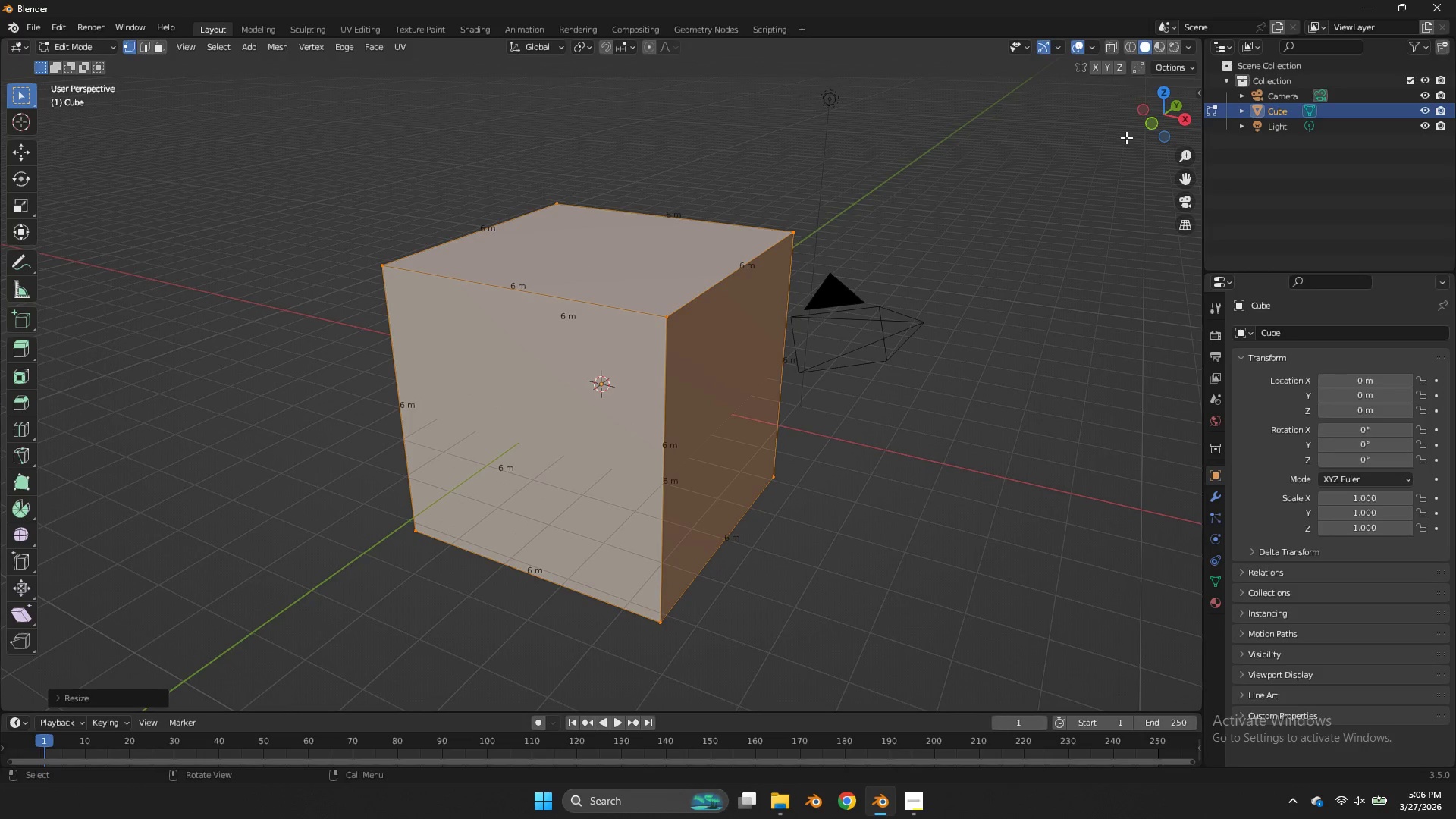 
left_click([1165, 125])
 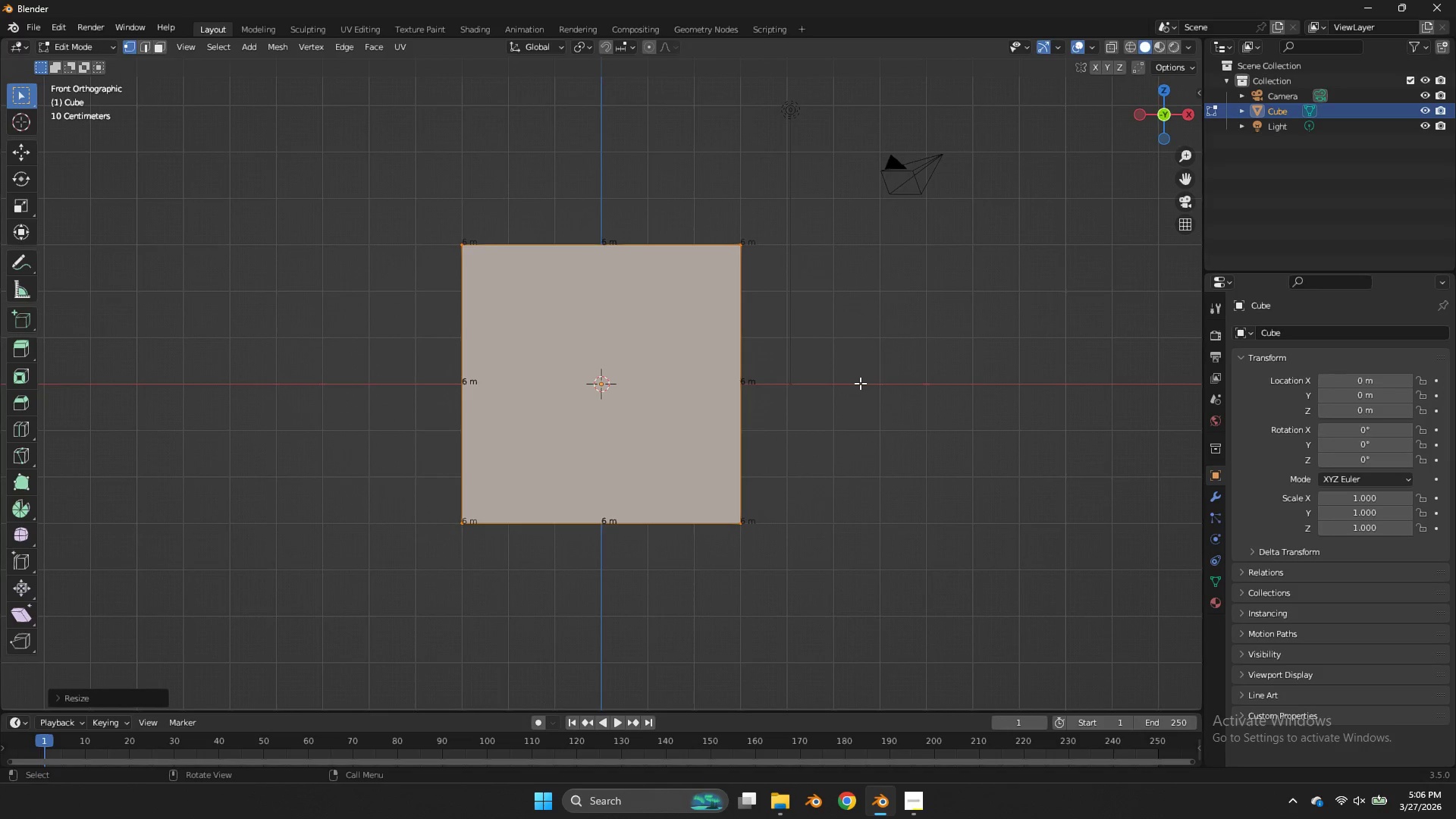 
scroll: coordinate [860, 383], scroll_direction: down, amount: 3.0
 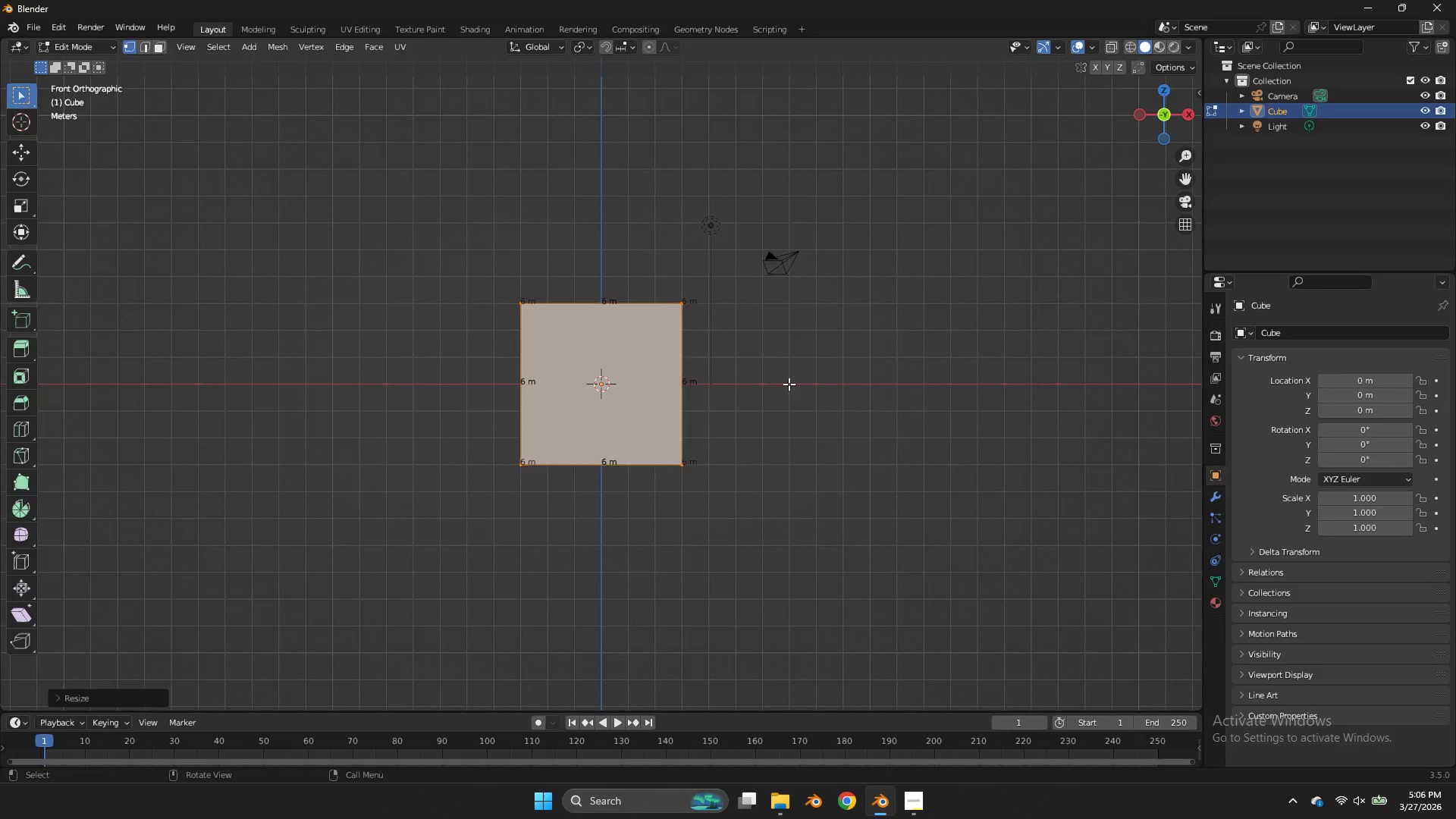 
key(Tab)
 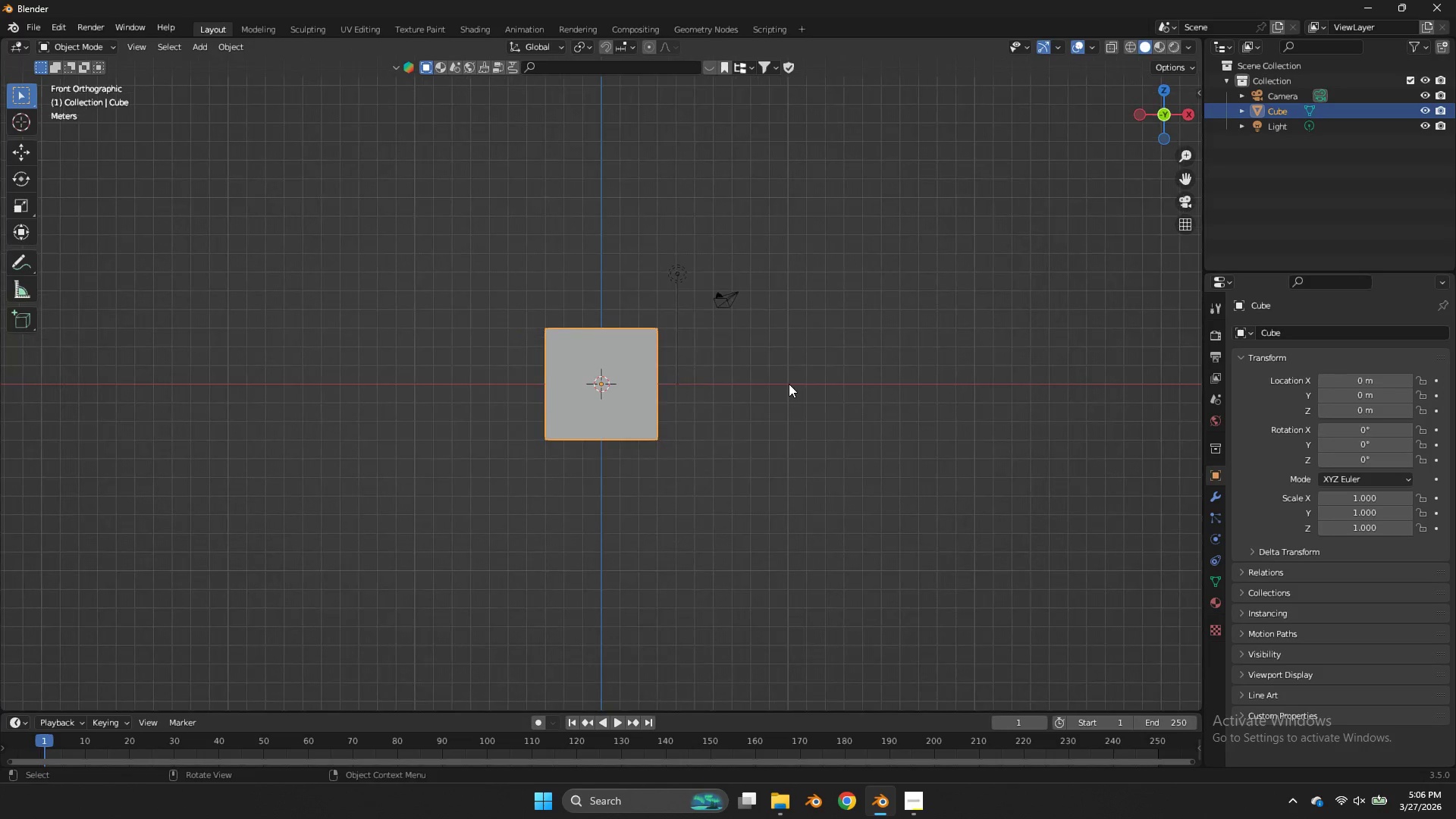 
scroll: coordinate [789, 384], scroll_direction: down, amount: 2.0
 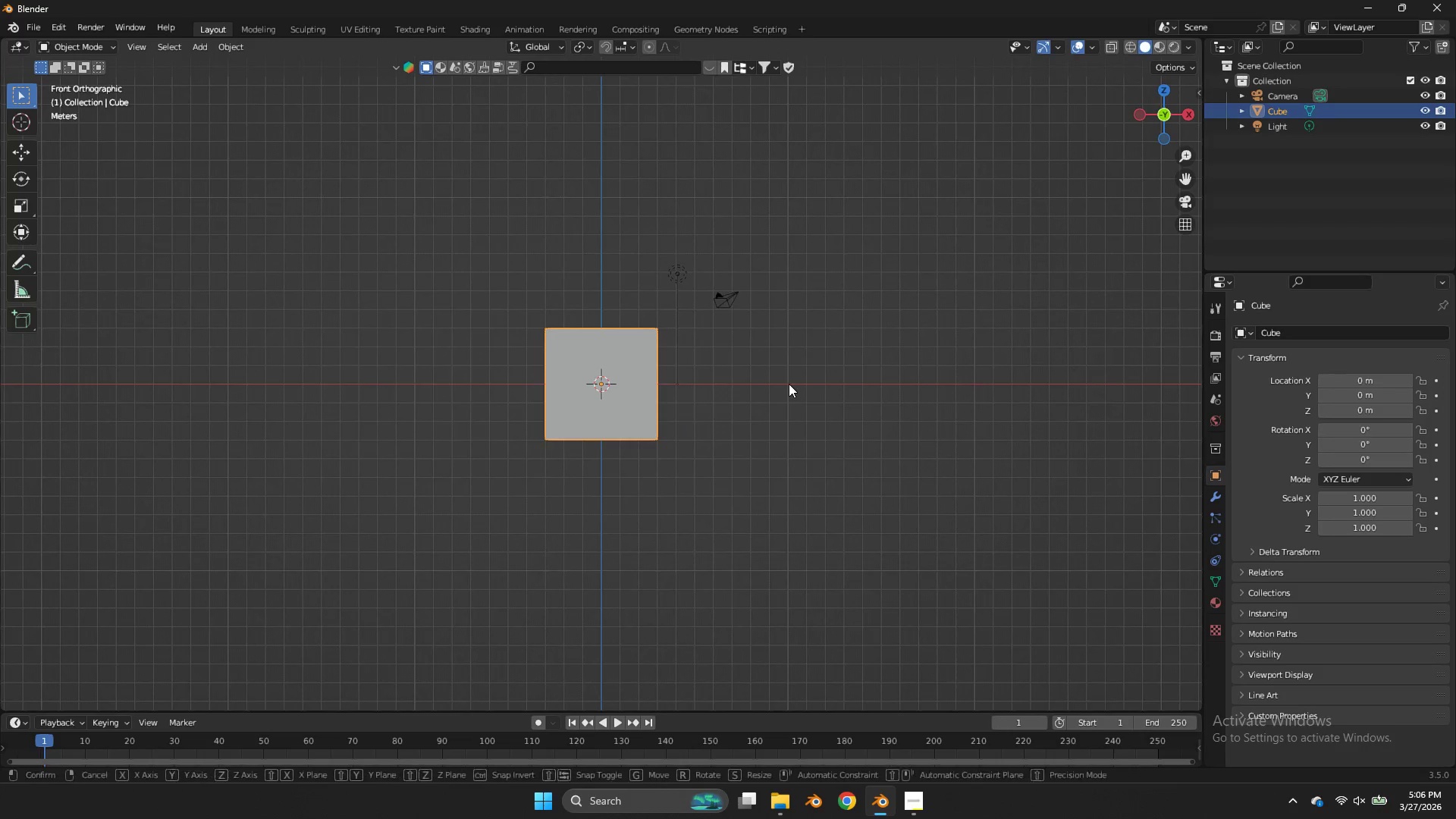 
type(gz)
 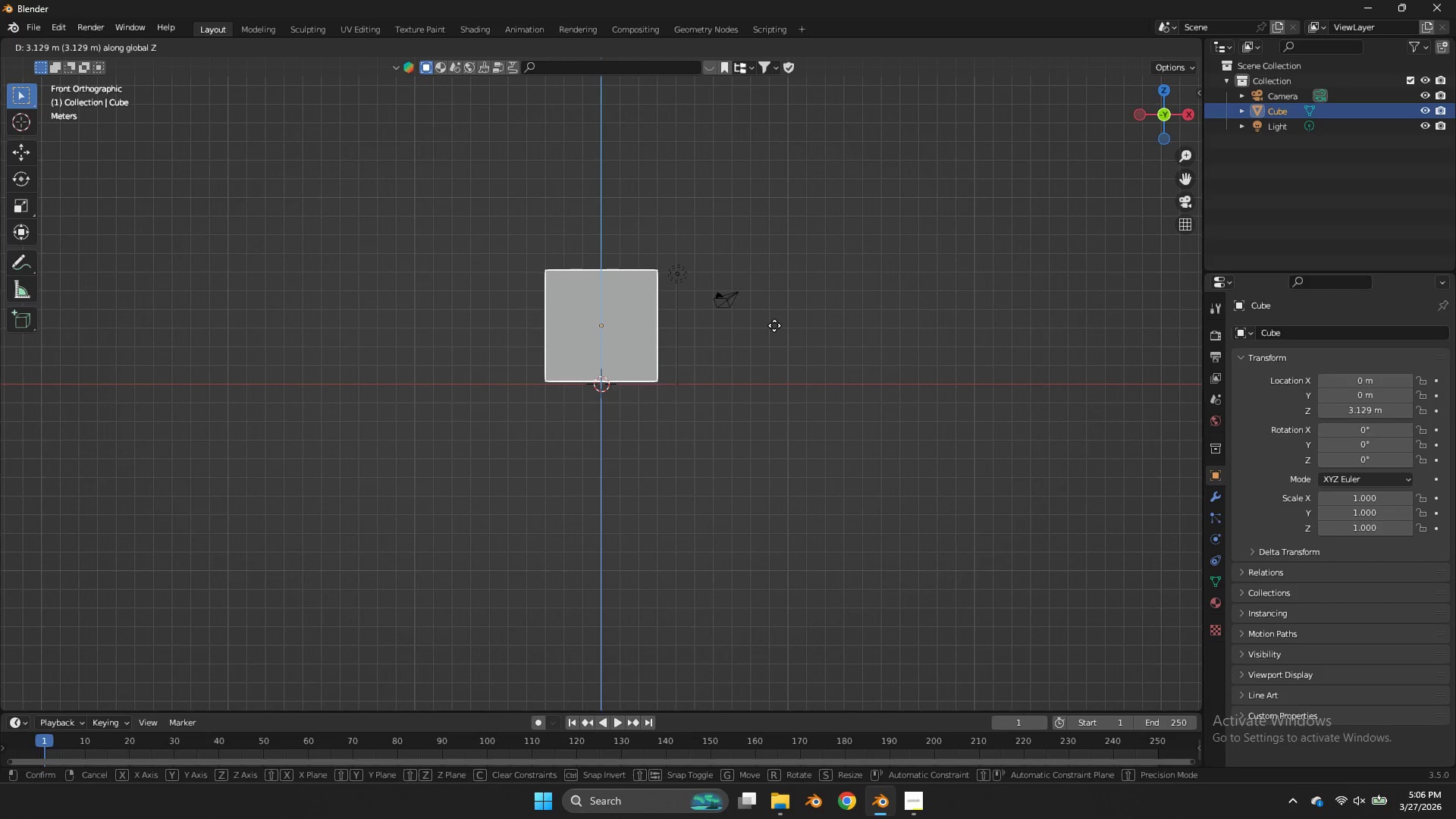 
left_click([774, 328])
 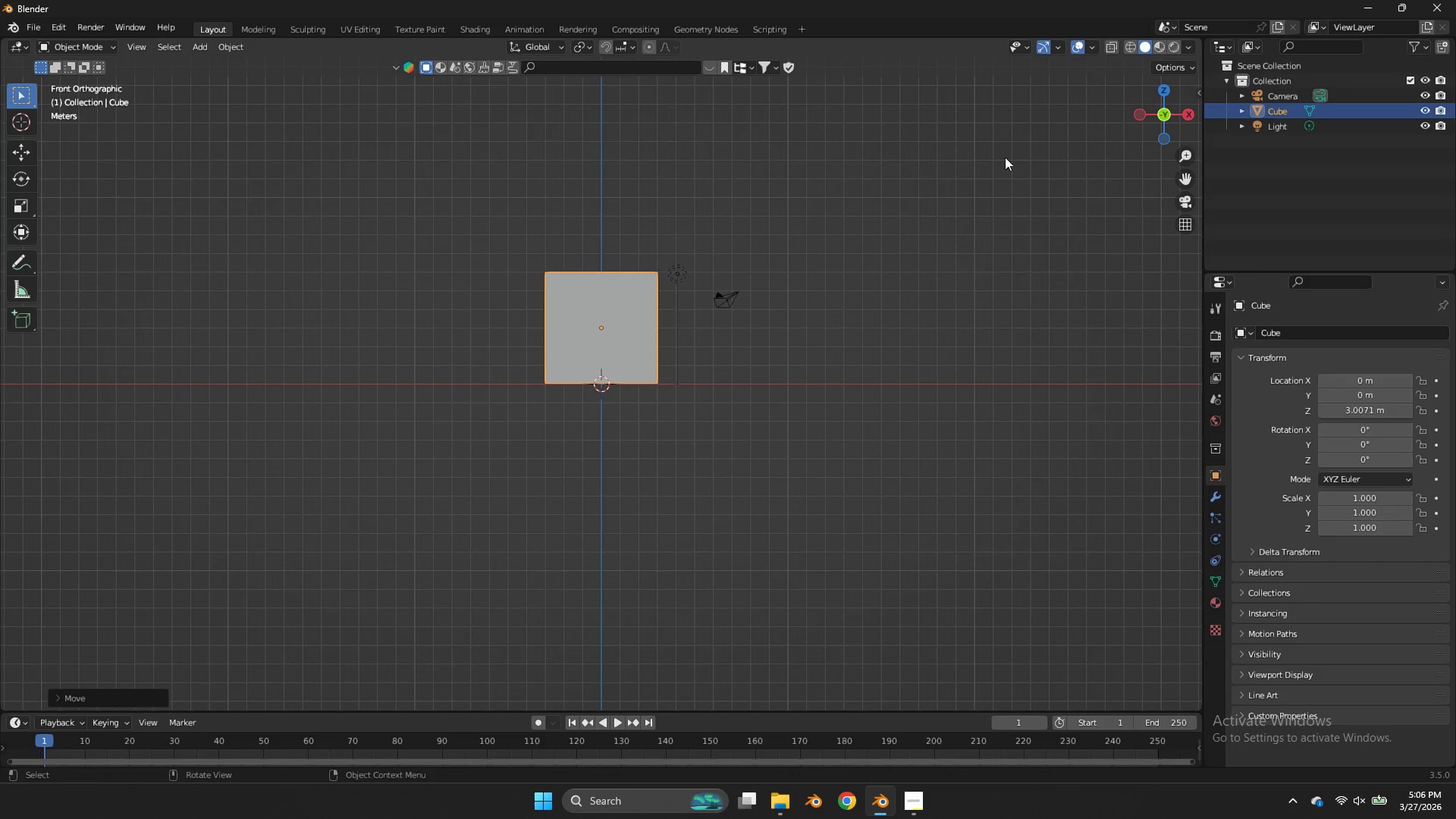 
key(Tab)
 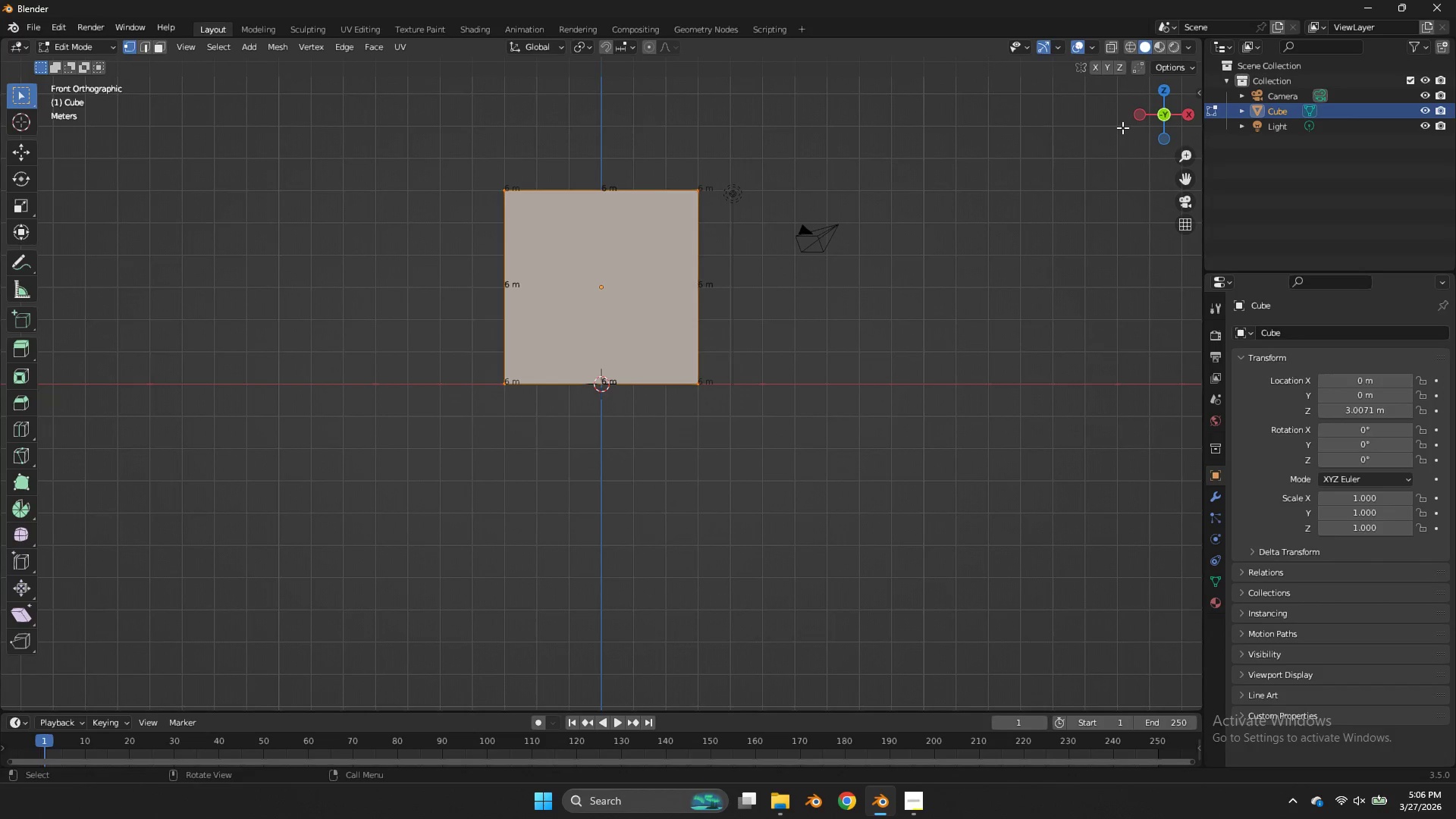 
scroll: coordinate [1005, 157], scroll_direction: up, amount: 3.0
 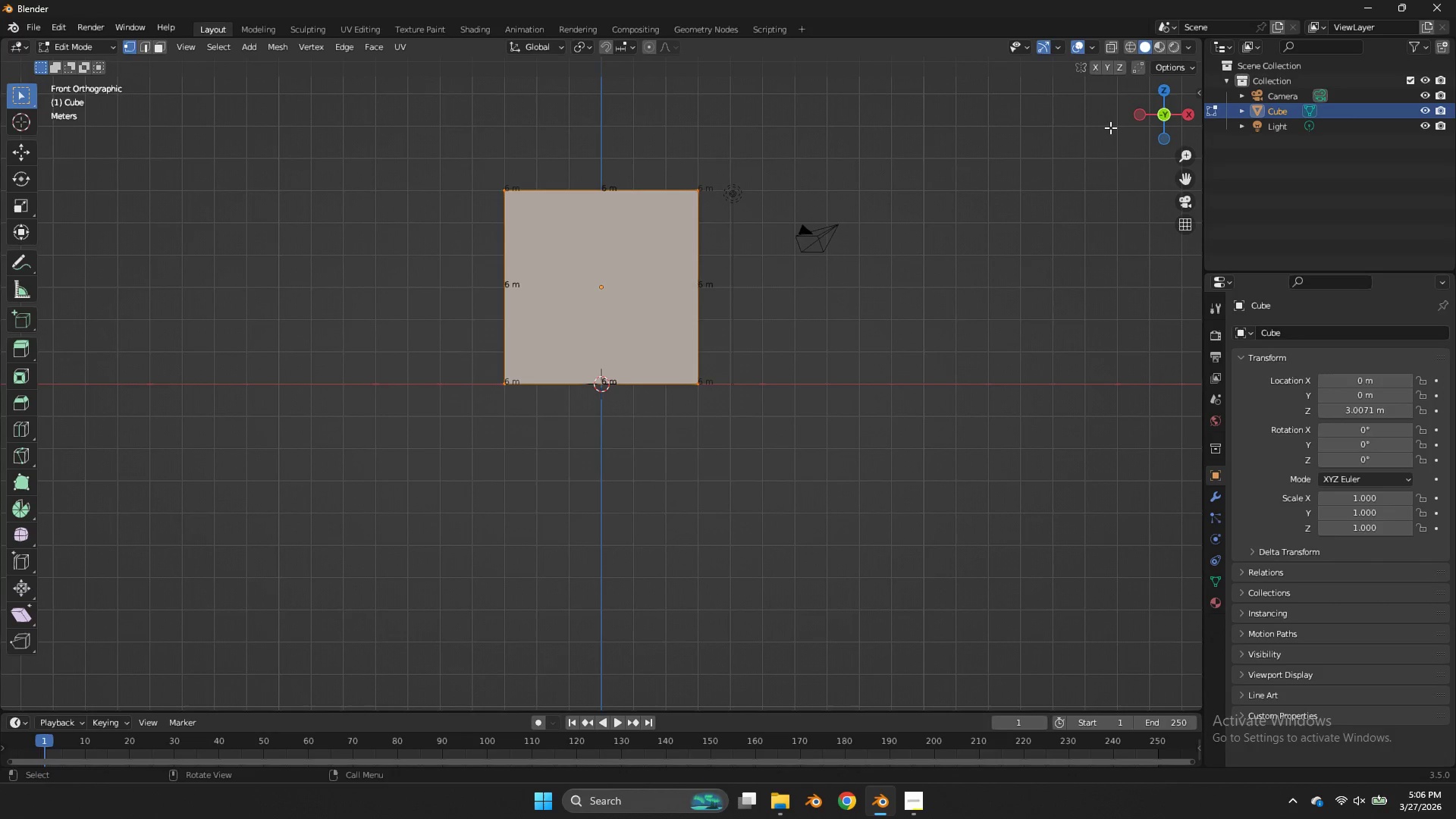 
left_click_drag(start_coordinate=[1122, 127], to_coordinate=[1049, 173])
 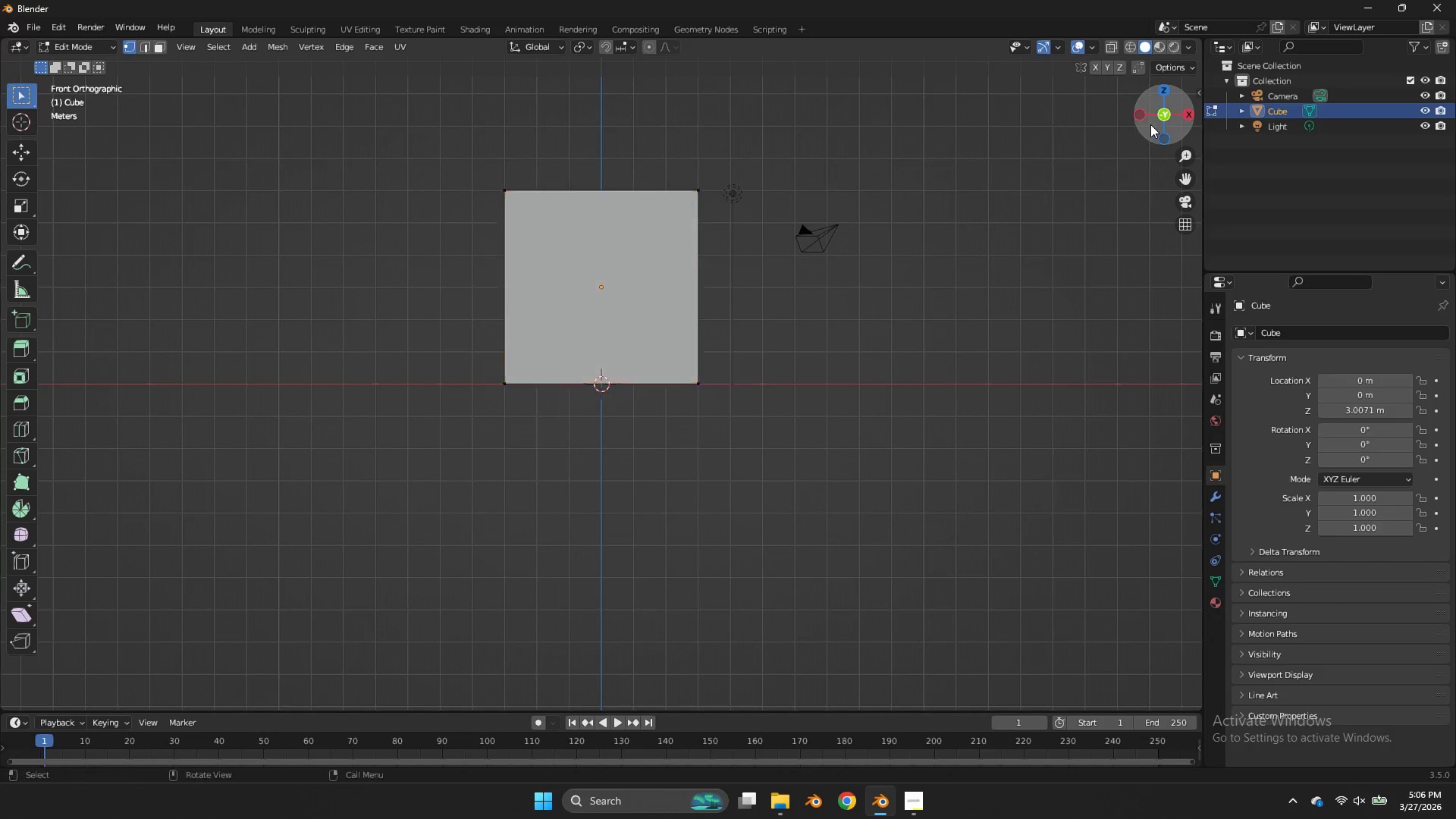 
left_click_drag(start_coordinate=[1150, 124], to_coordinate=[1061, 177])
 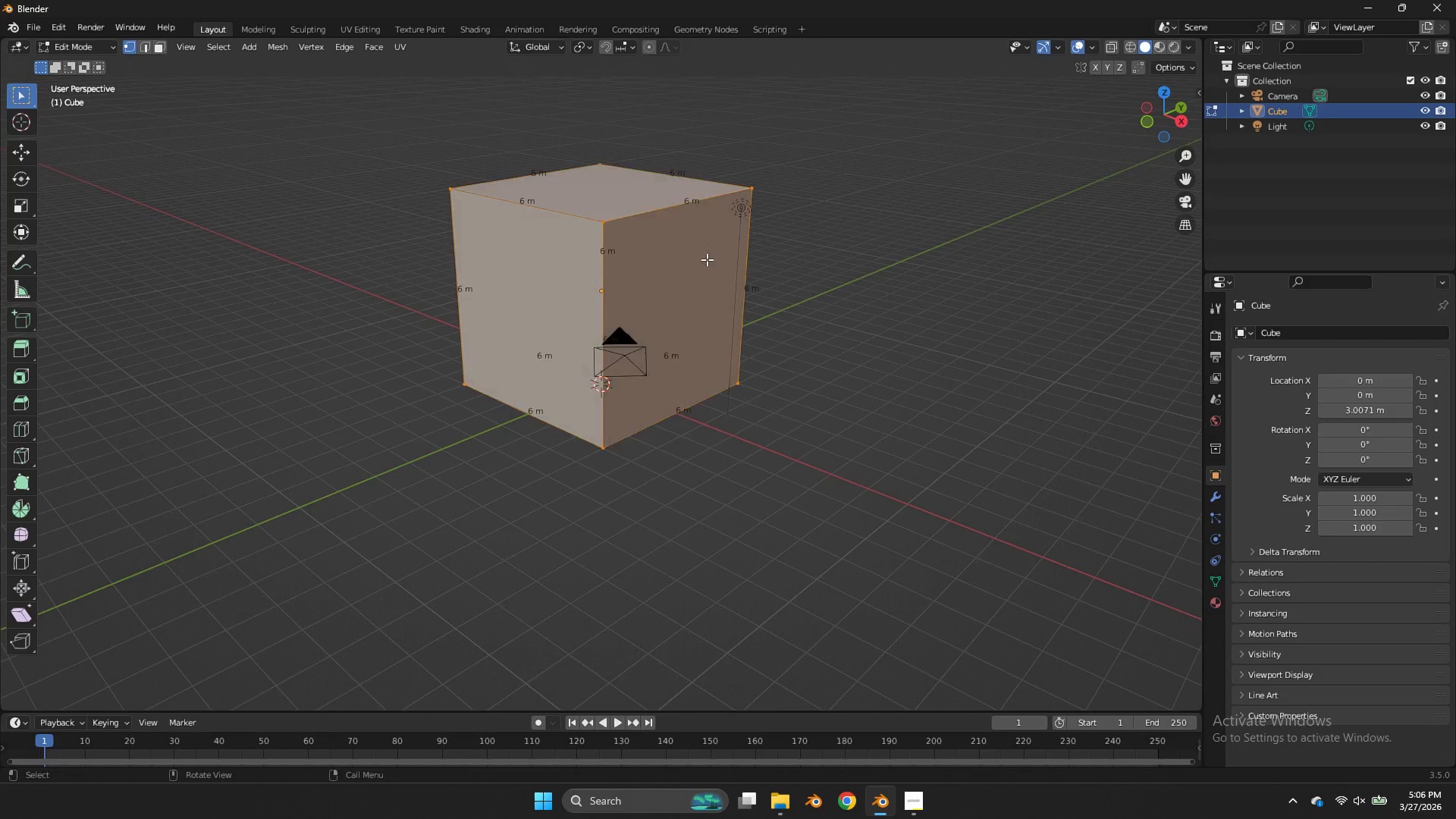 
type(asx)
 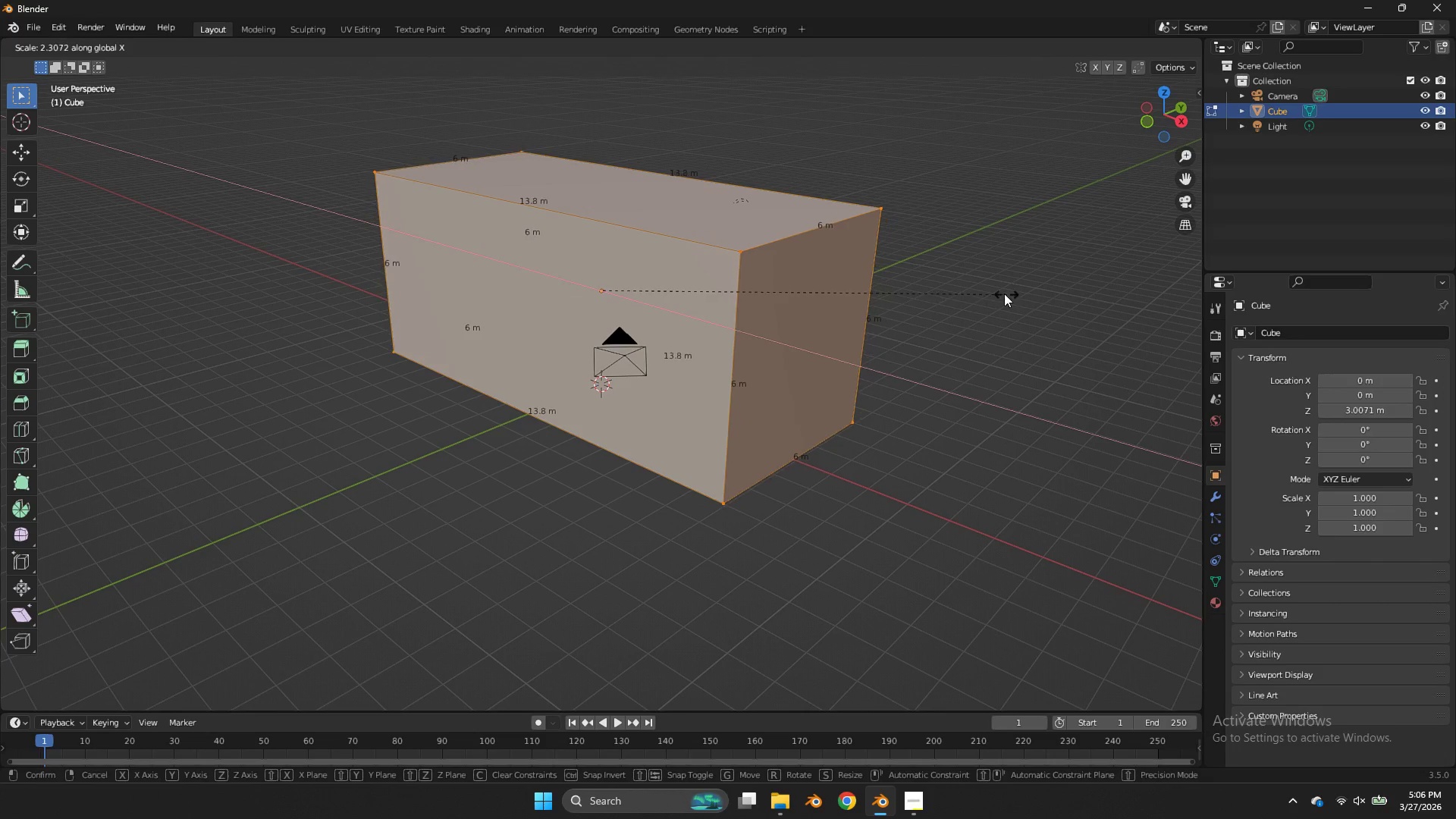 
wait(7.08)
 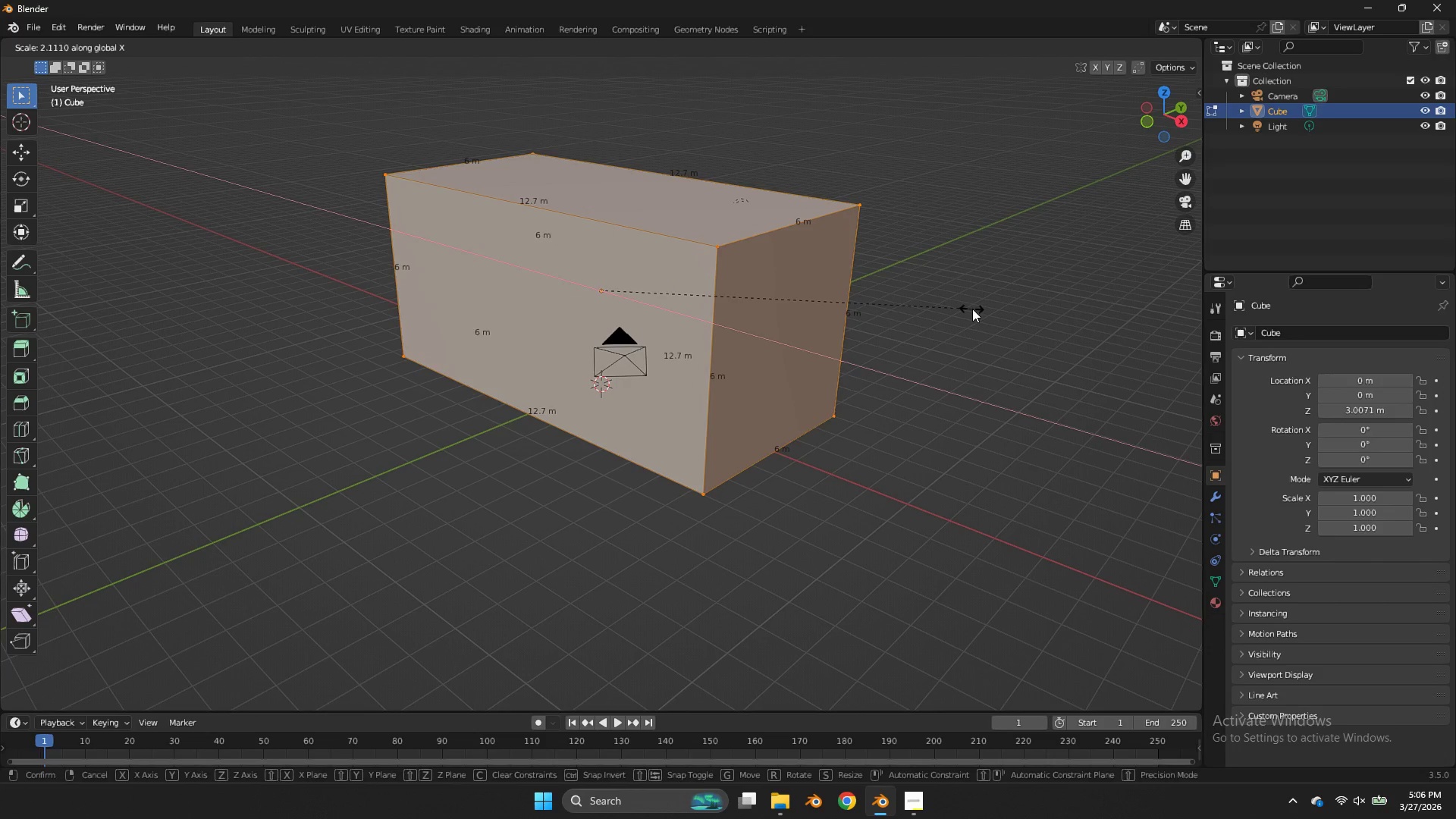 
hold_key(key=ShiftLeft, duration=1.61)
left_click([921, 284])
 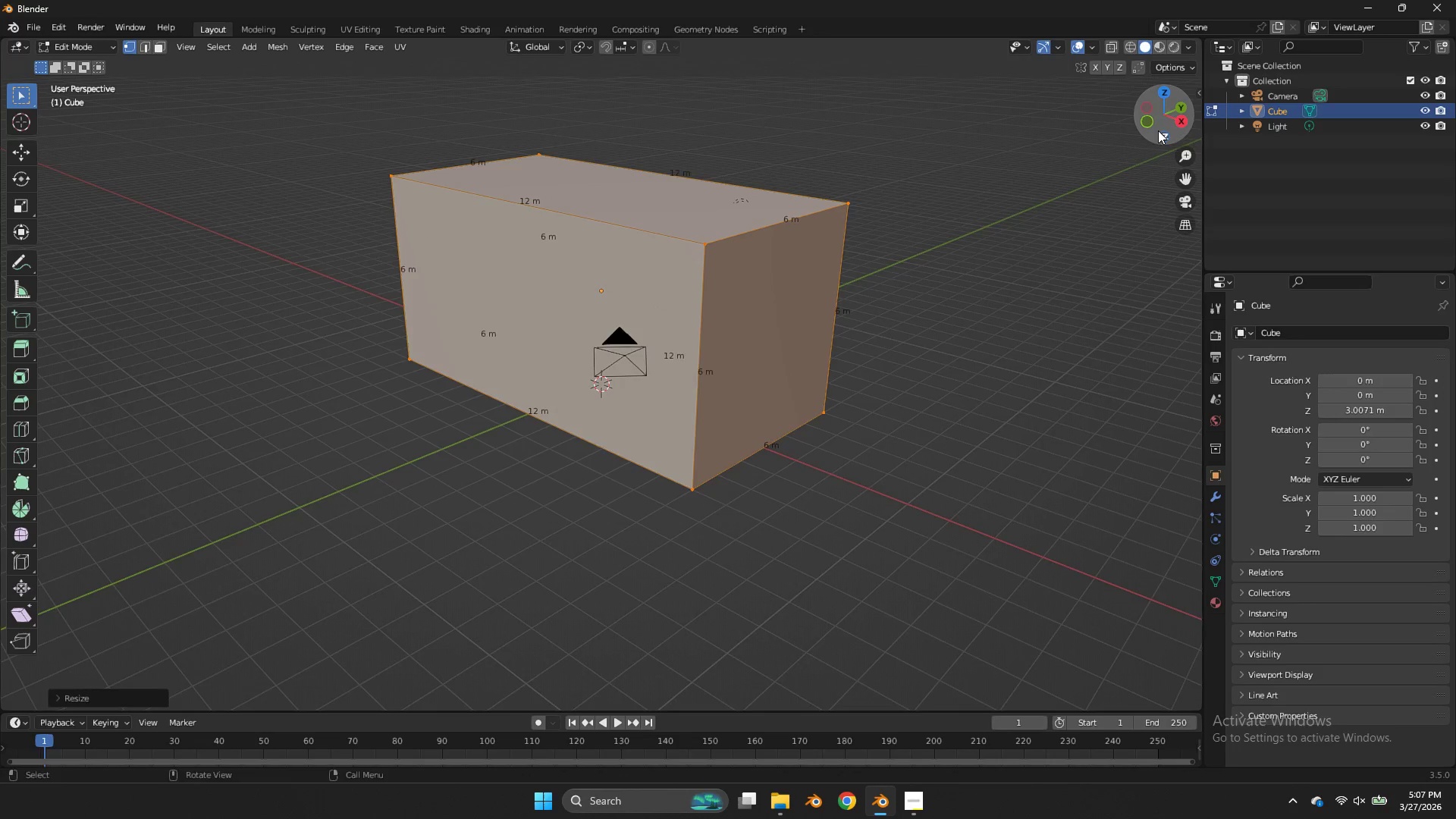 
left_click_drag(start_coordinate=[1159, 130], to_coordinate=[24, 116])
 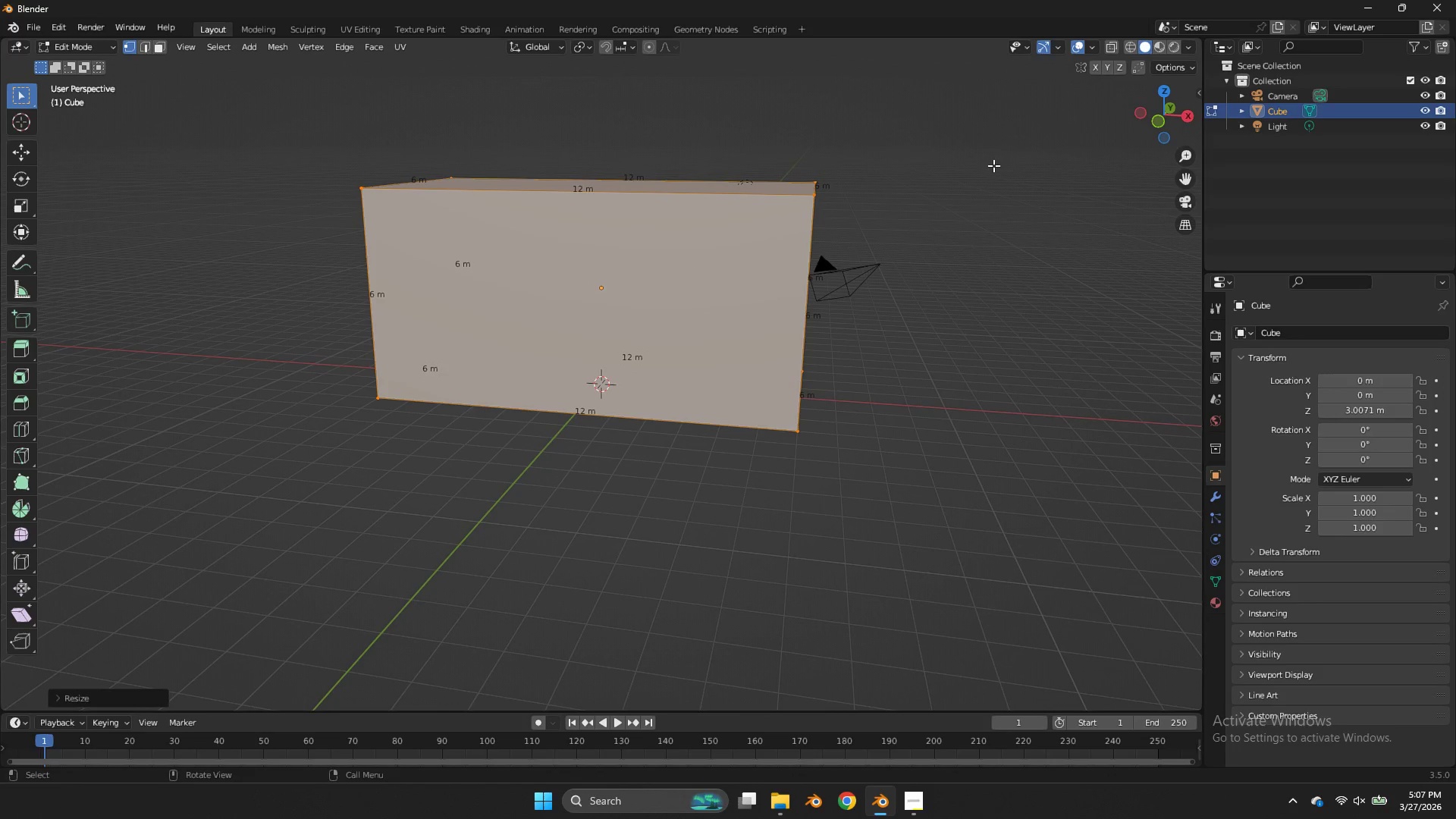 
key(S)
 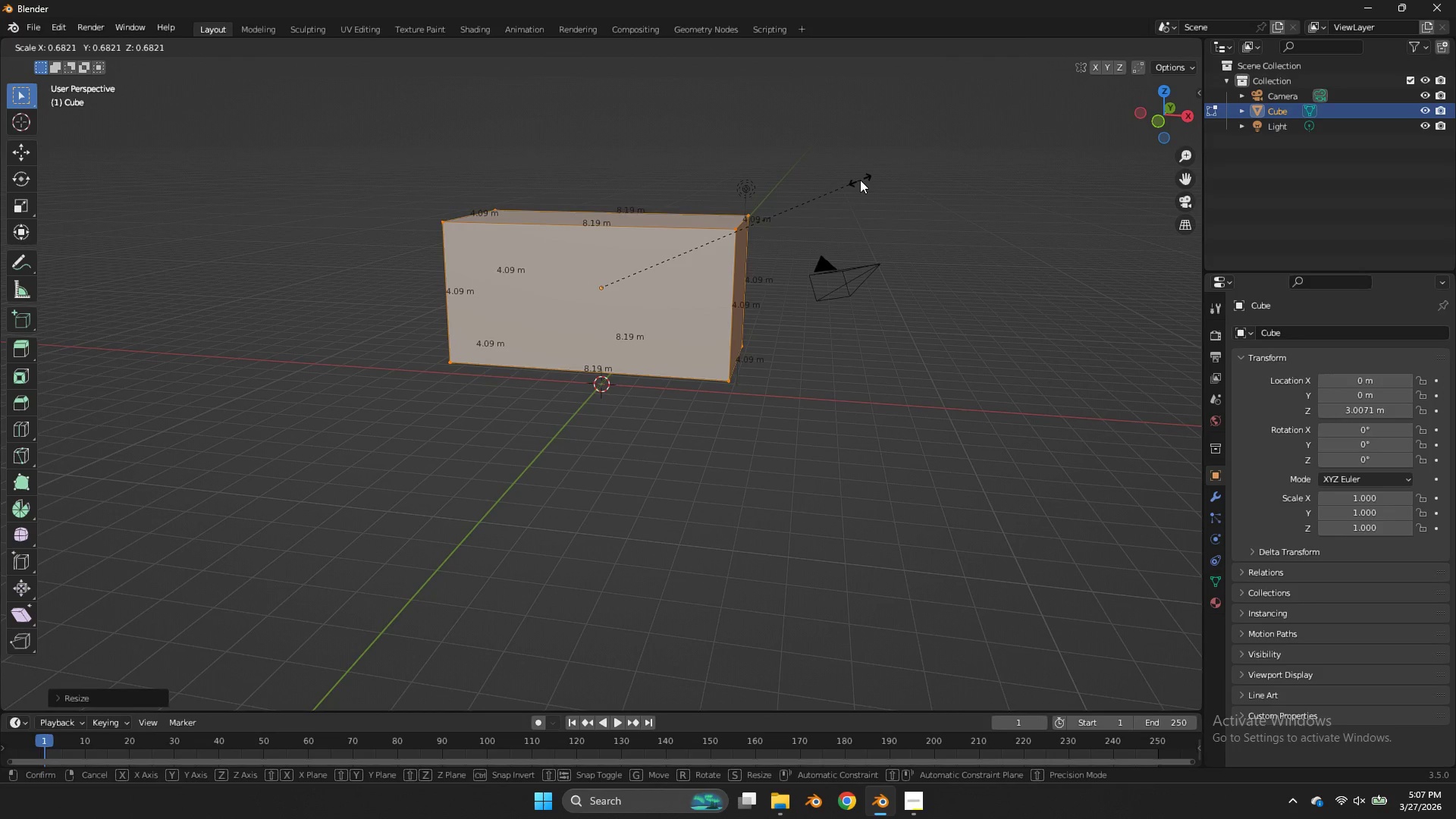 
right_click([844, 184])
 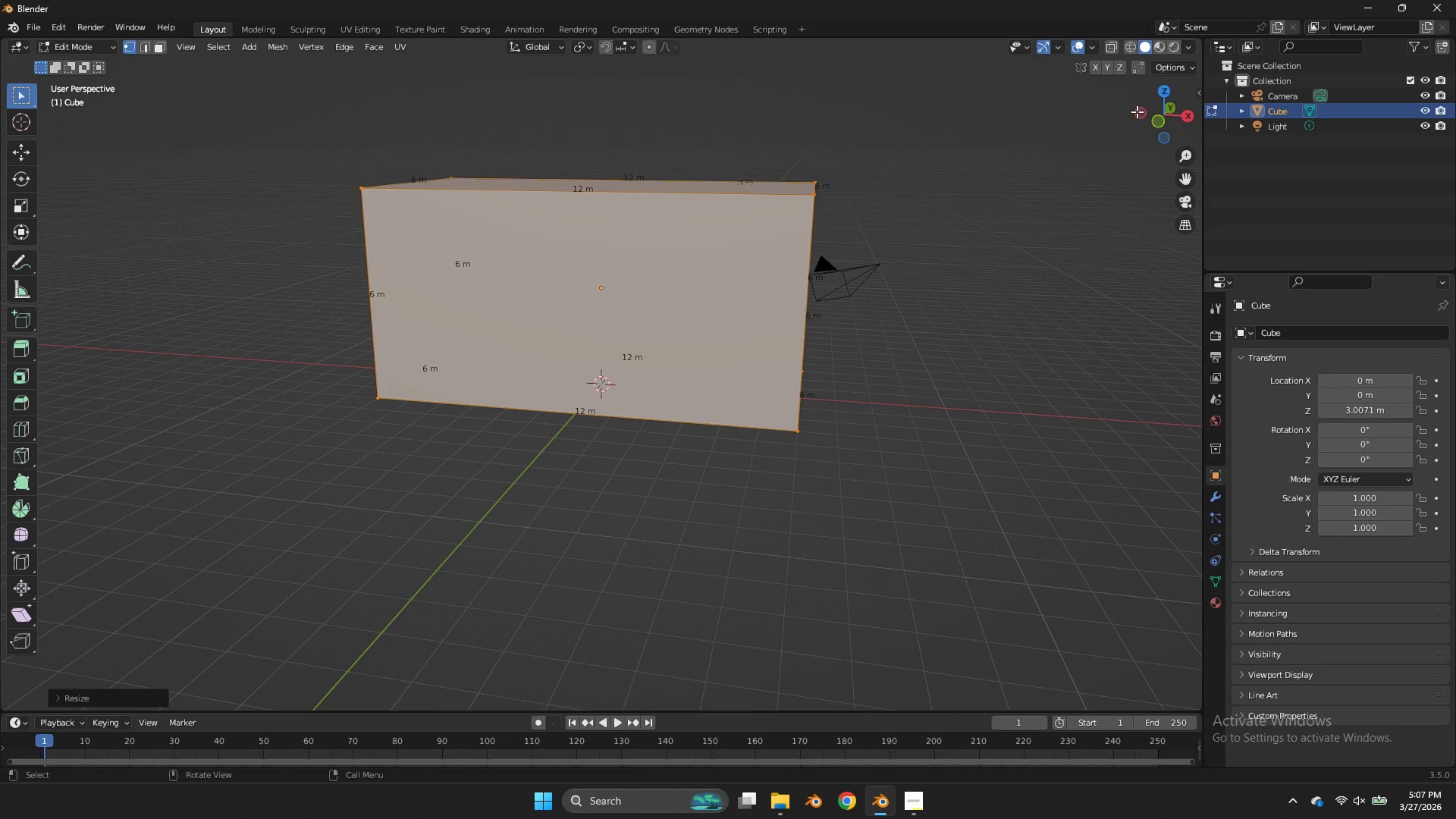 
left_click_drag(start_coordinate=[1165, 107], to_coordinate=[1066, 127])
 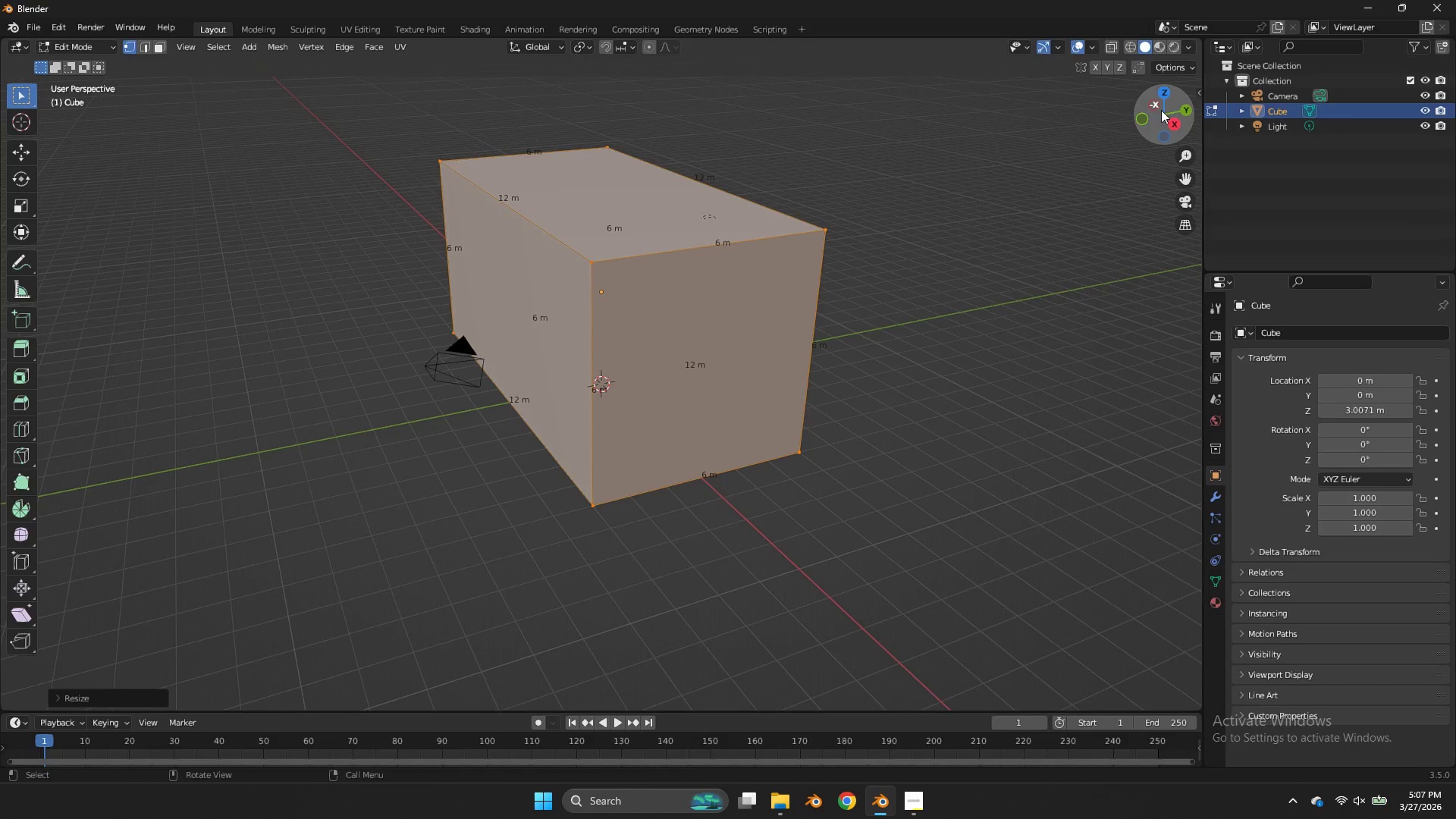 
key(Alt+AltLeft)
 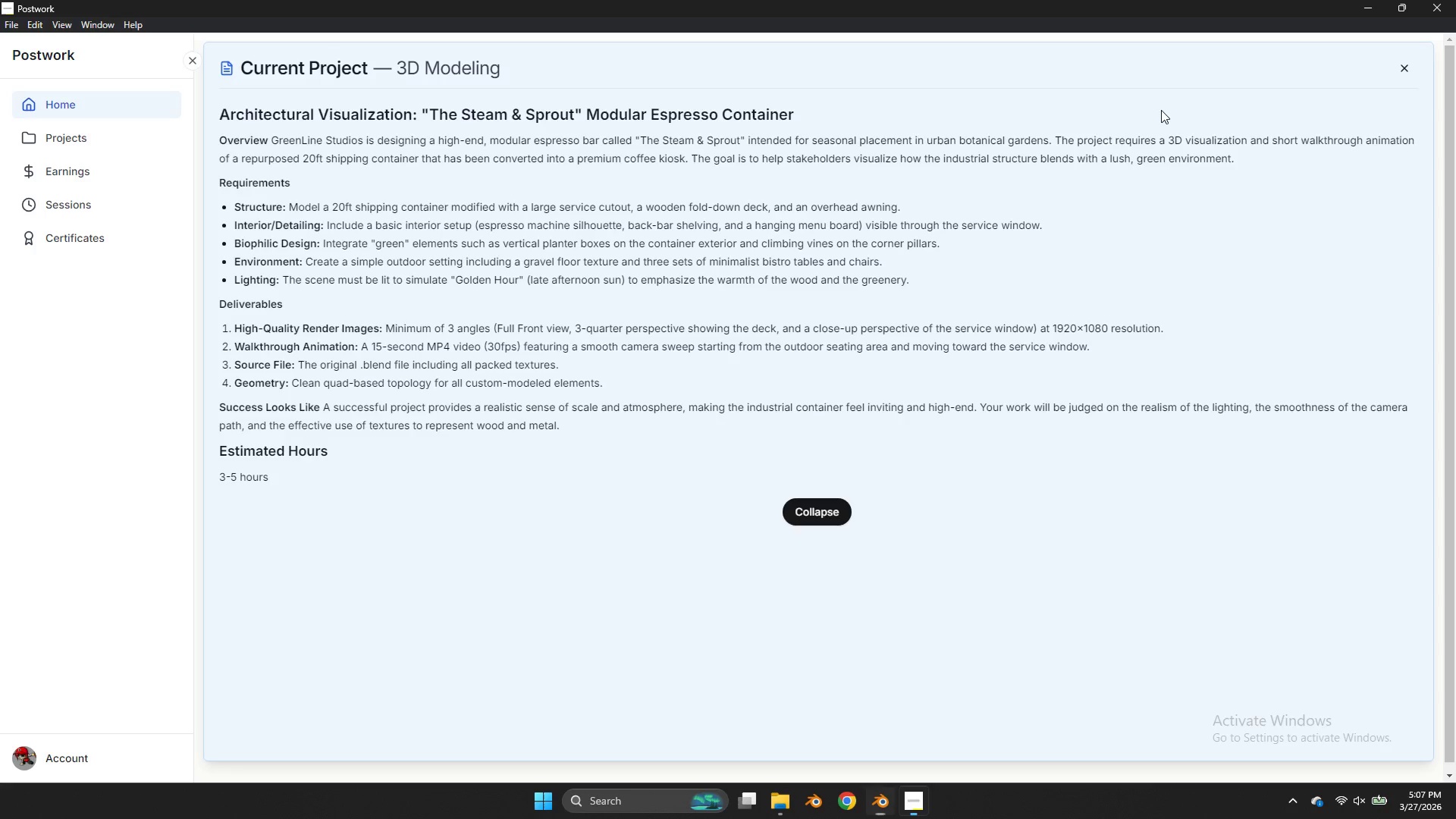 
key(Alt+Tab)